 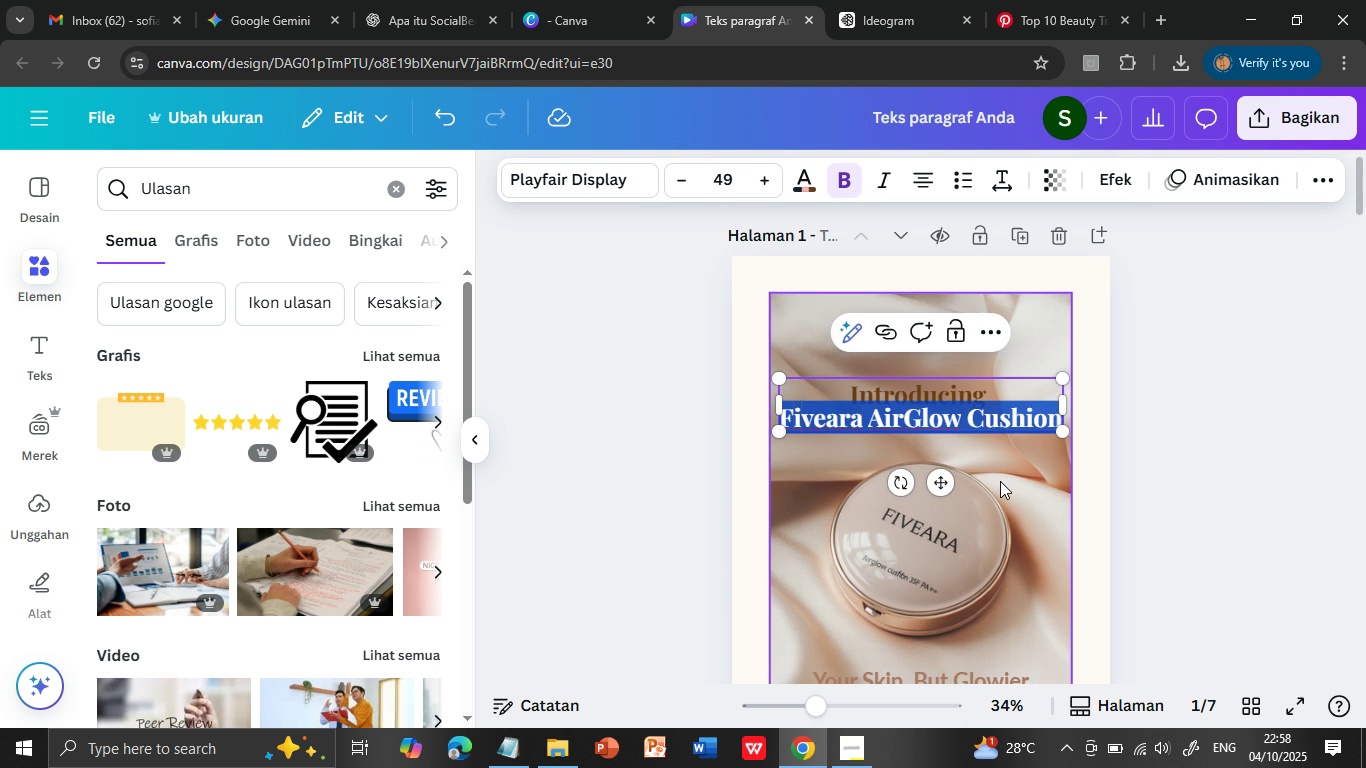 
scroll: coordinate [998, 524], scroll_direction: down, amount: 48.0
 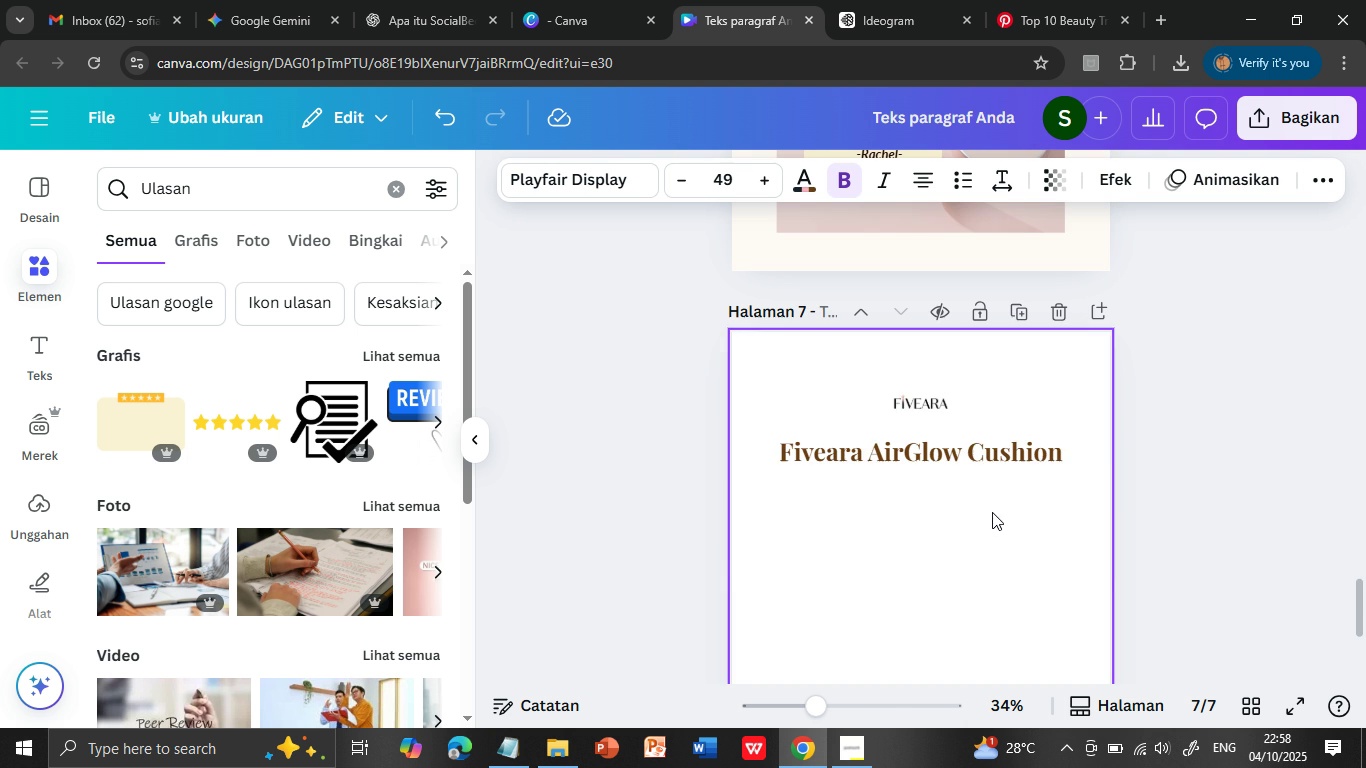 
scroll: coordinate [994, 515], scroll_direction: up, amount: 3.0
 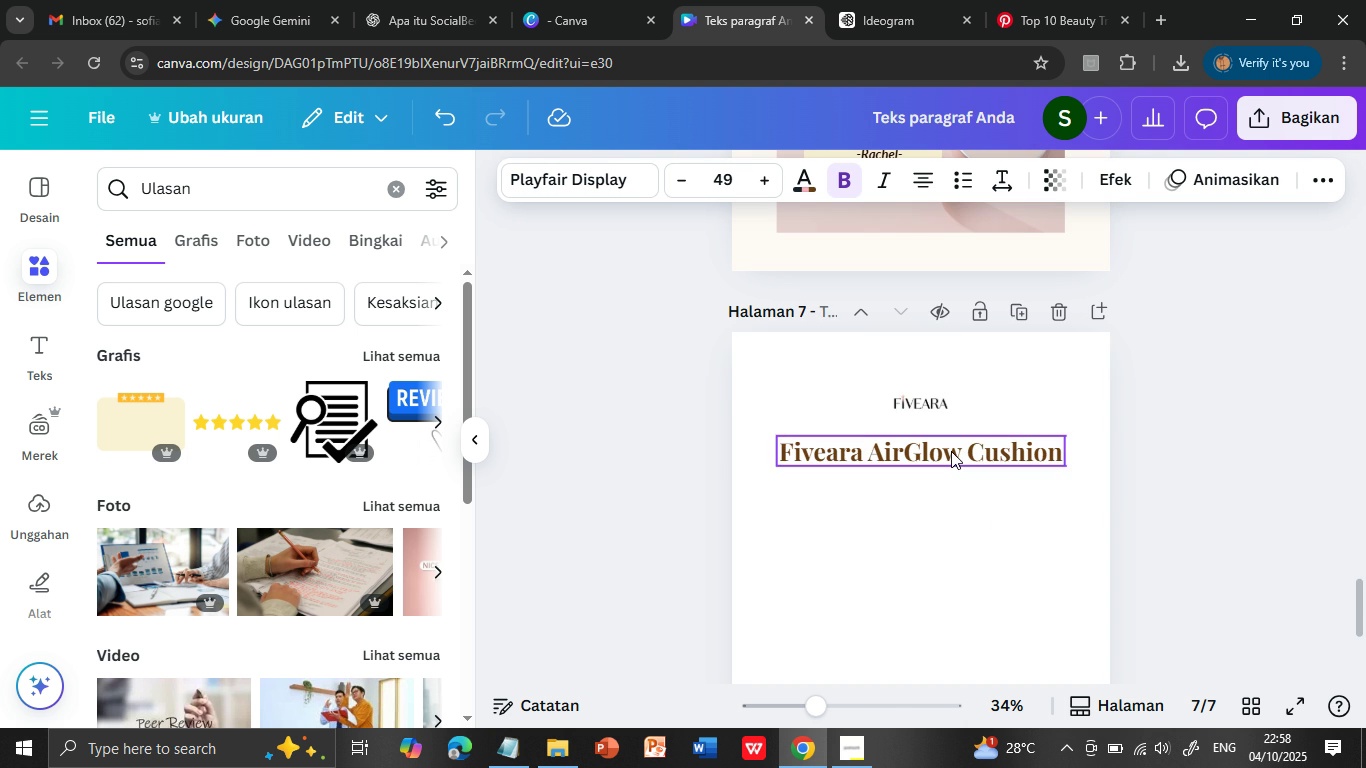 
double_click([951, 451])
 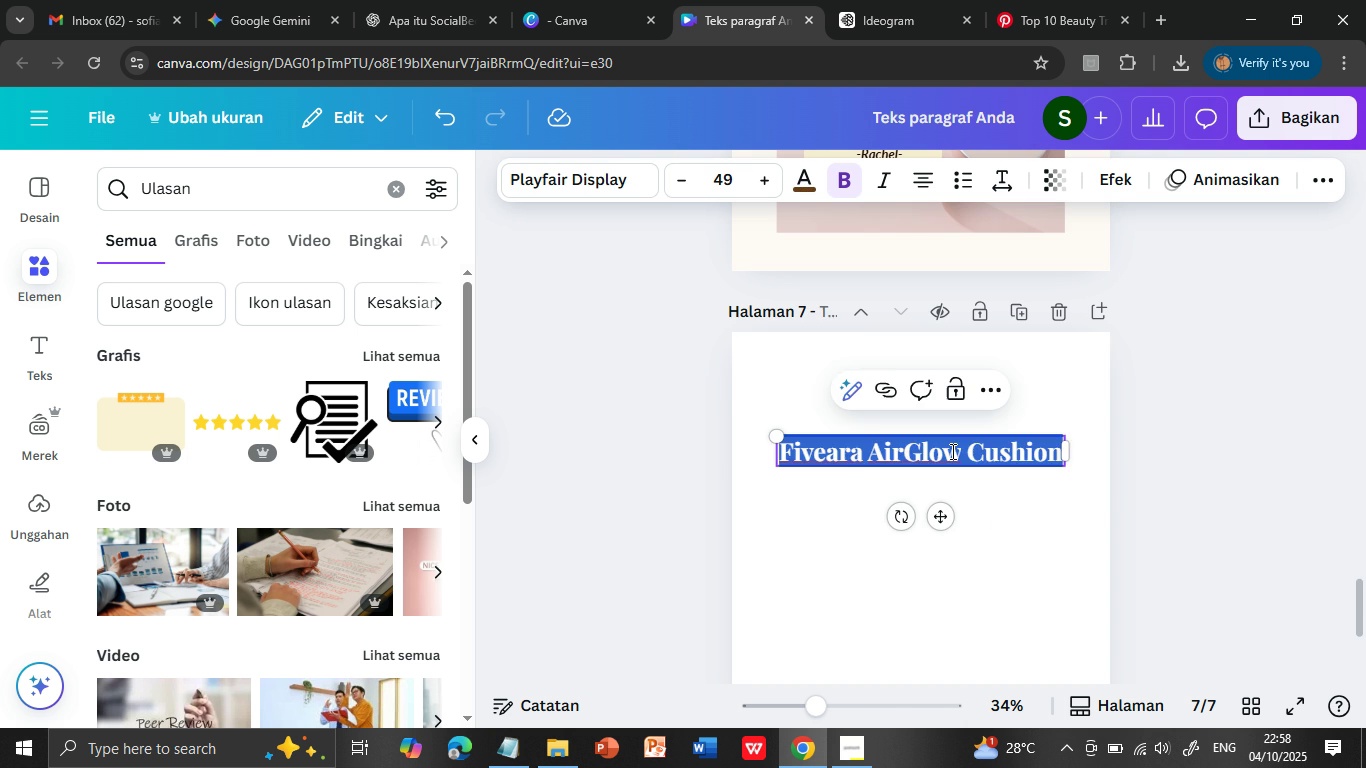 
triple_click([951, 451])
 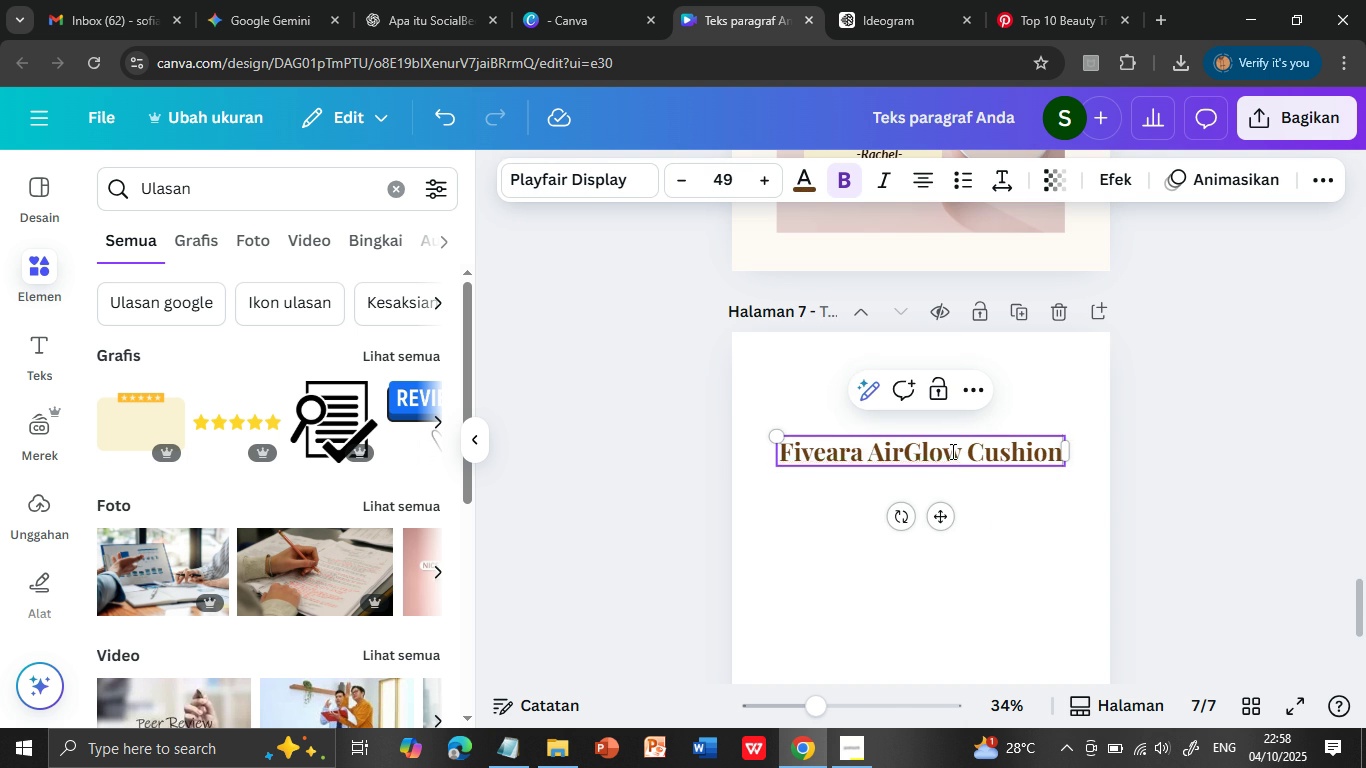 
triple_click([951, 451])
 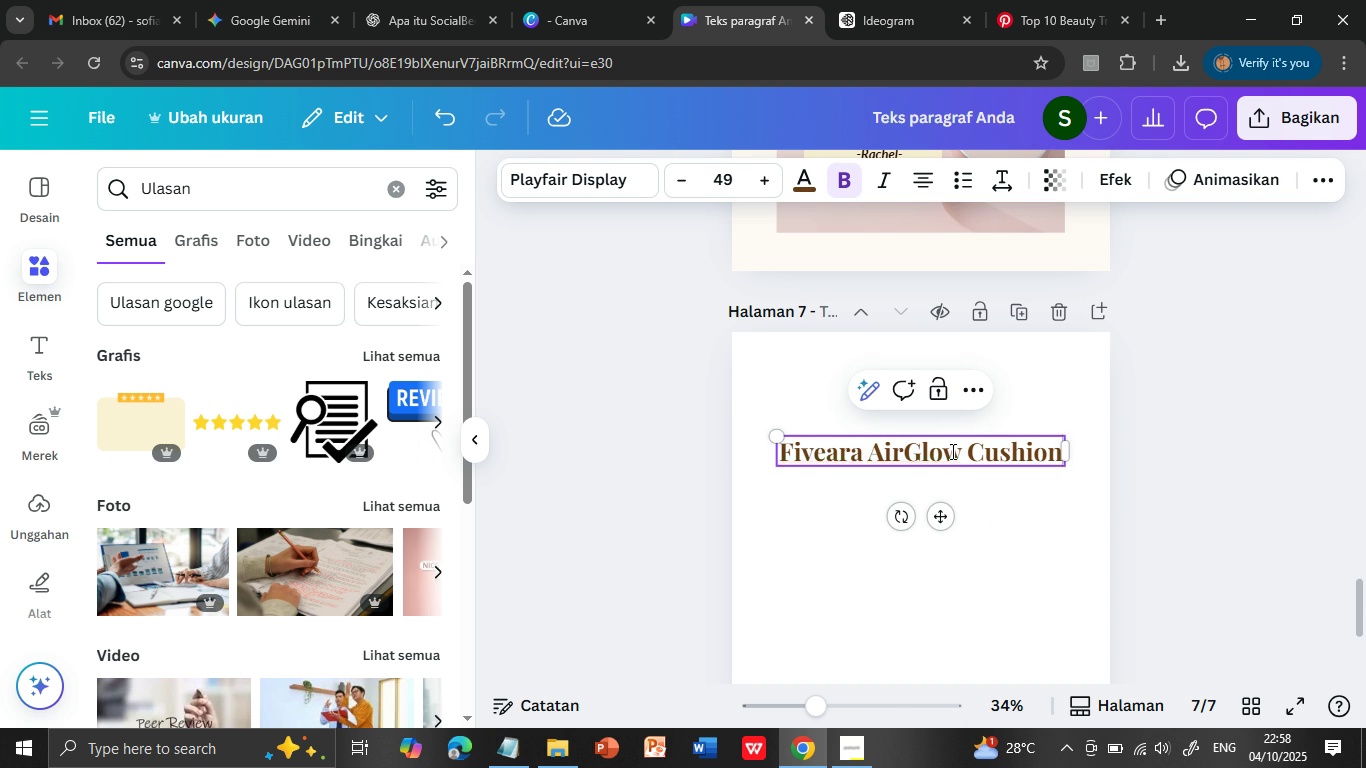 
key(Control+ControlLeft)
 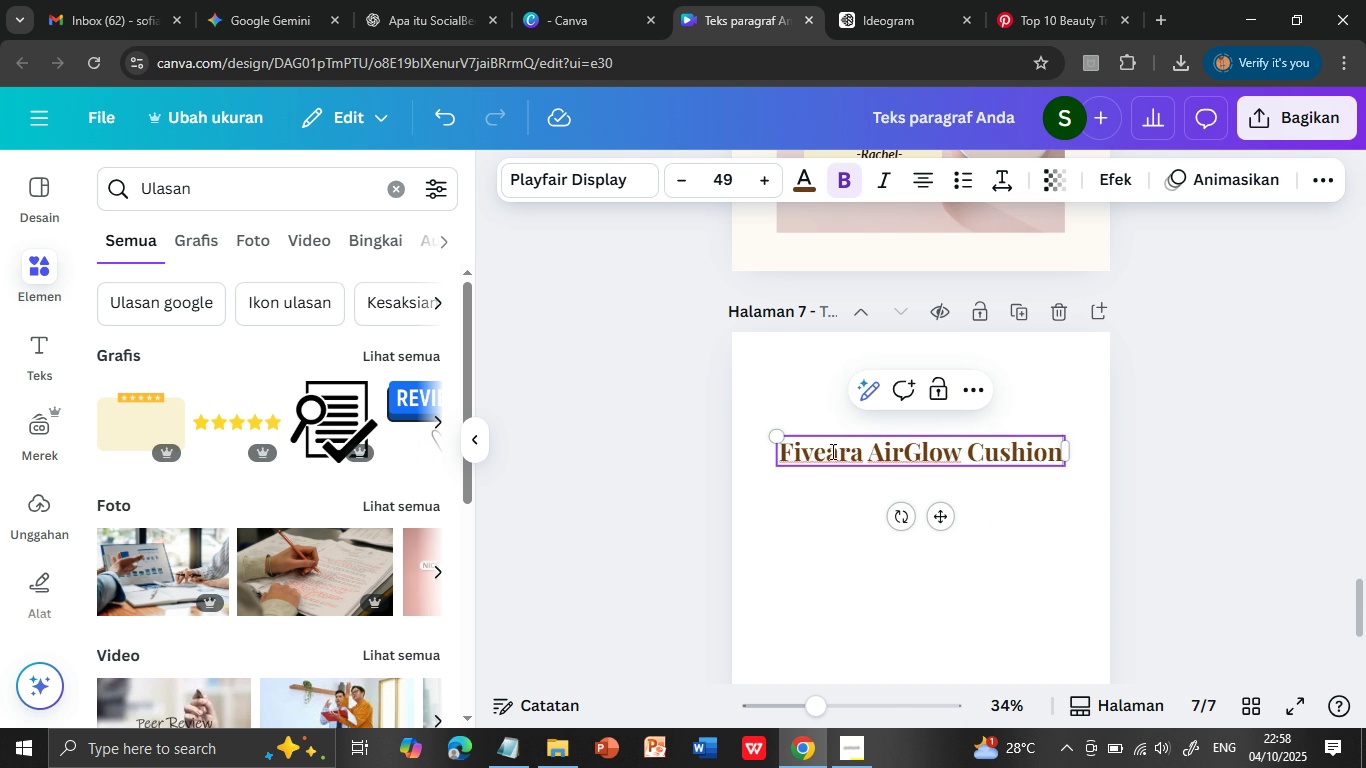 
scroll: coordinate [975, 448], scroll_direction: up, amount: 49.0
 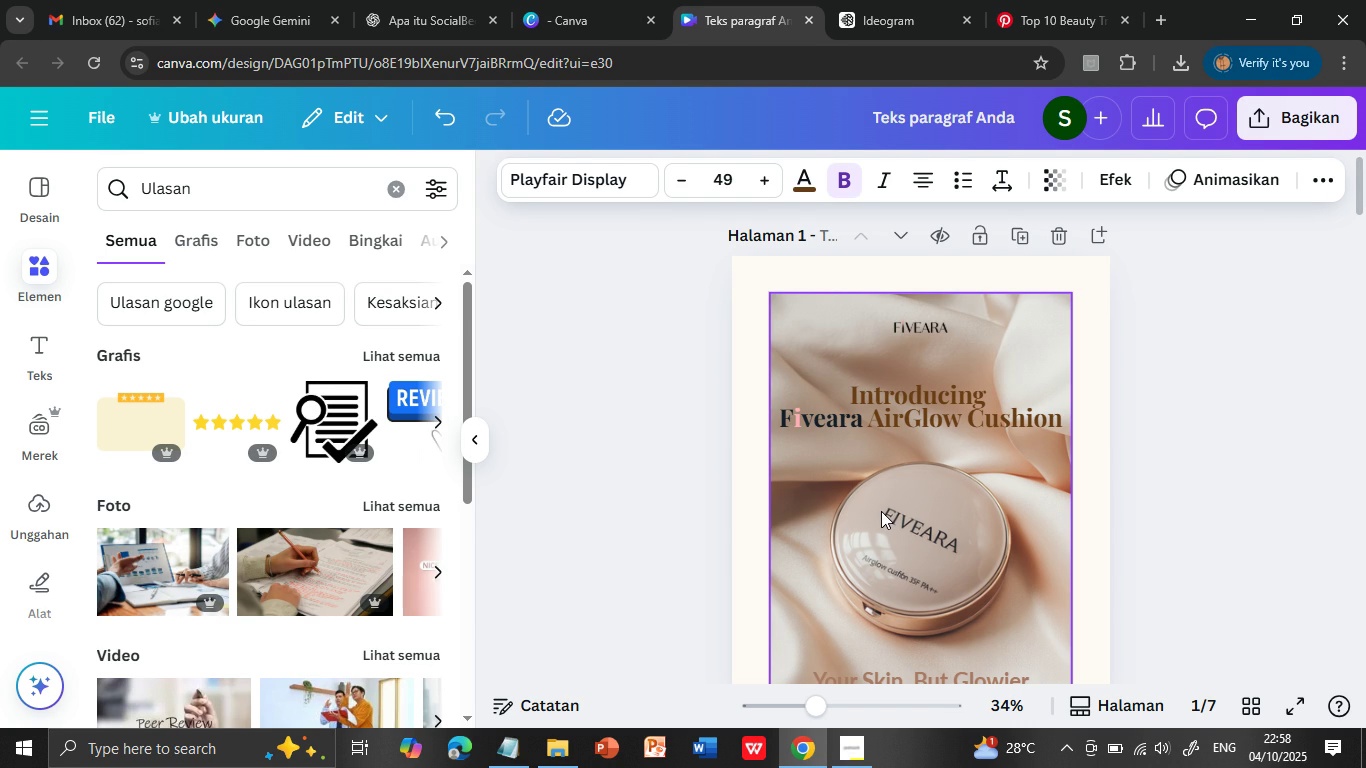 
left_click([808, 425])
 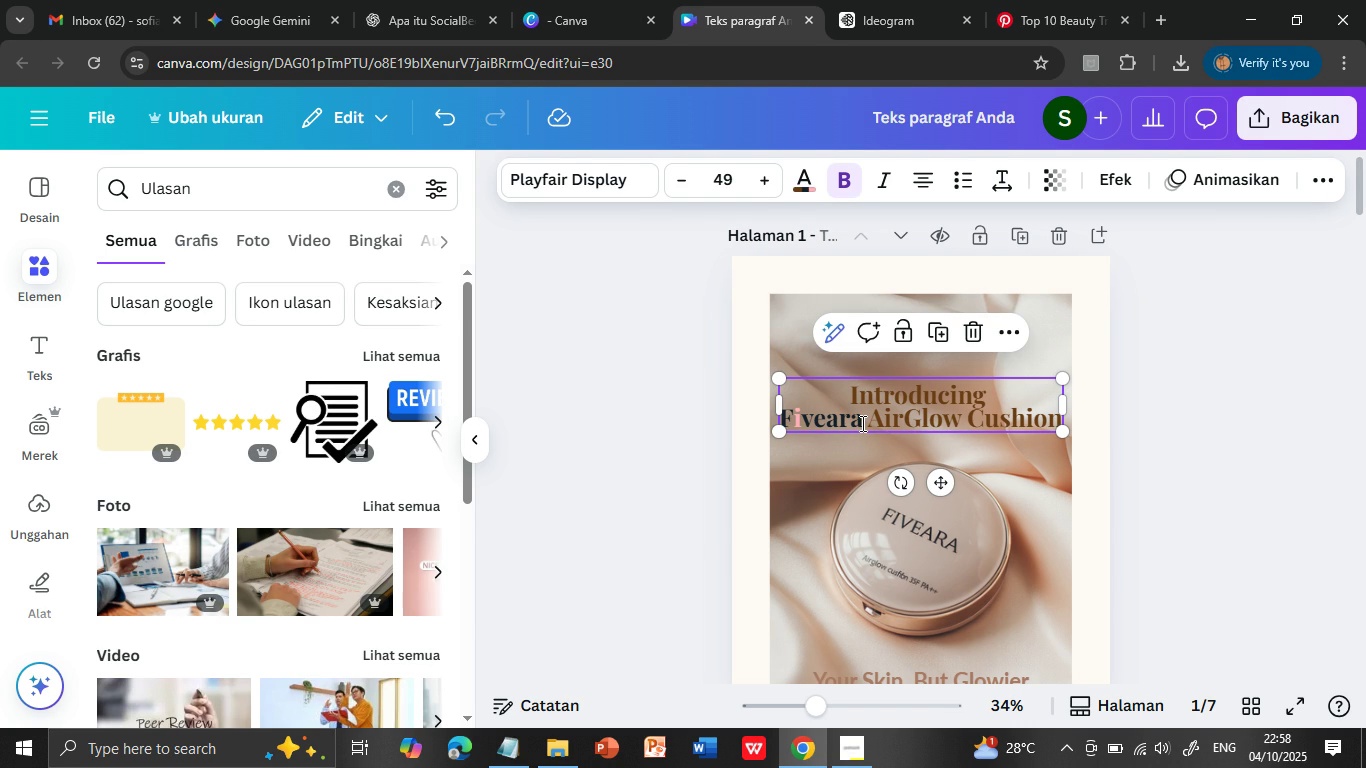 
left_click([861, 423])